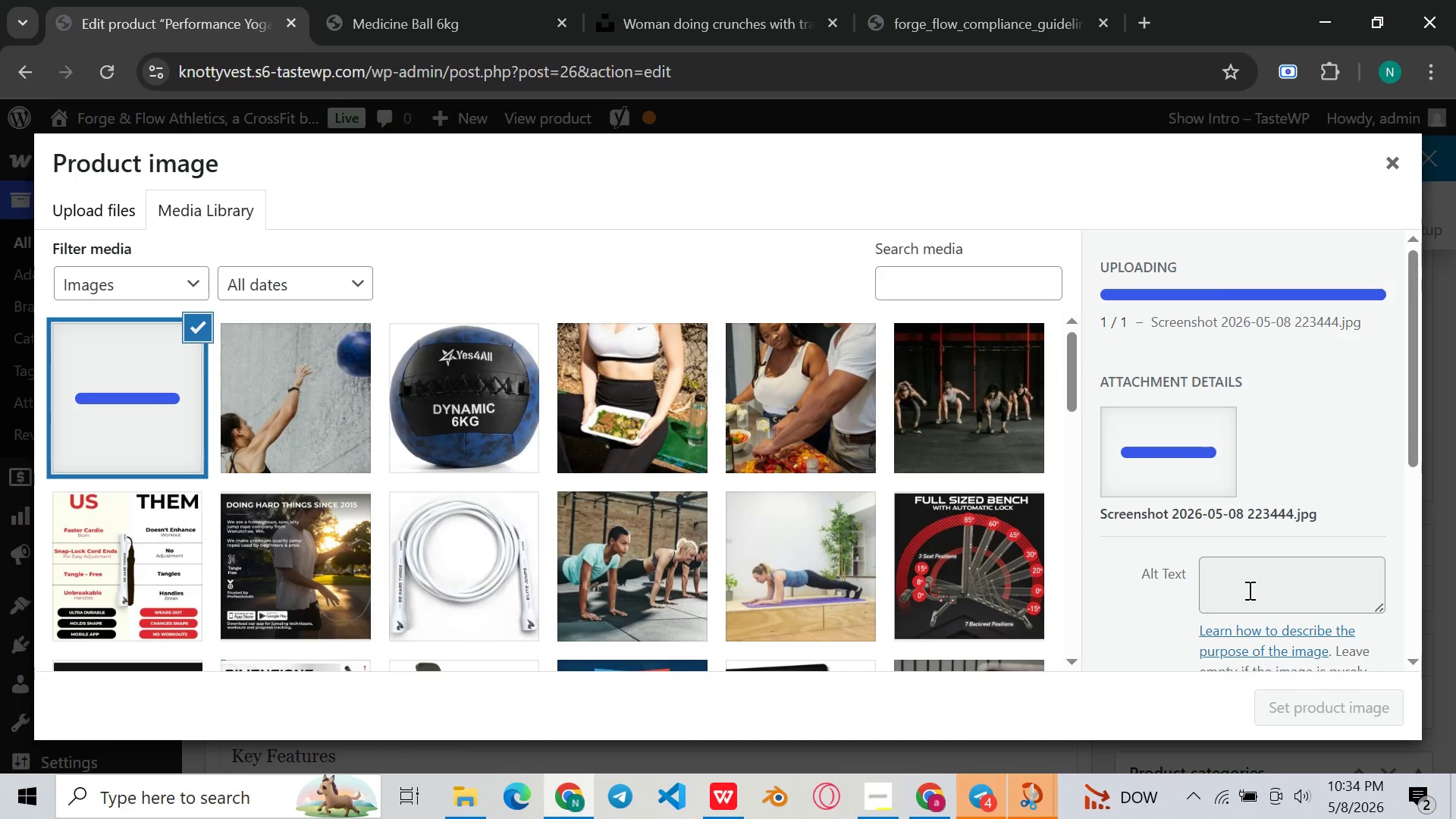 
scroll: coordinate [1263, 603], scroll_direction: down, amount: 12.0
 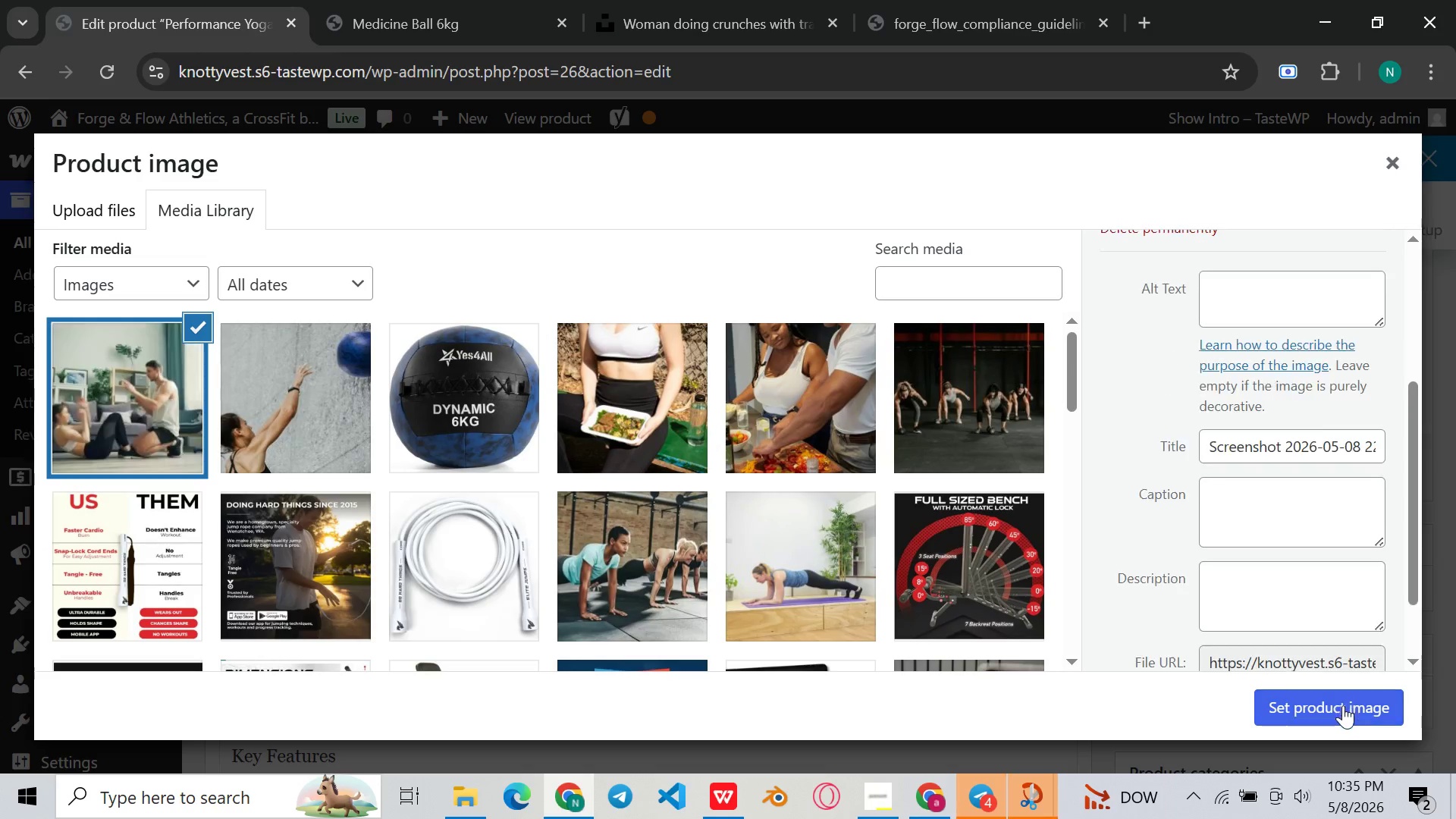 
left_click([1342, 705])
 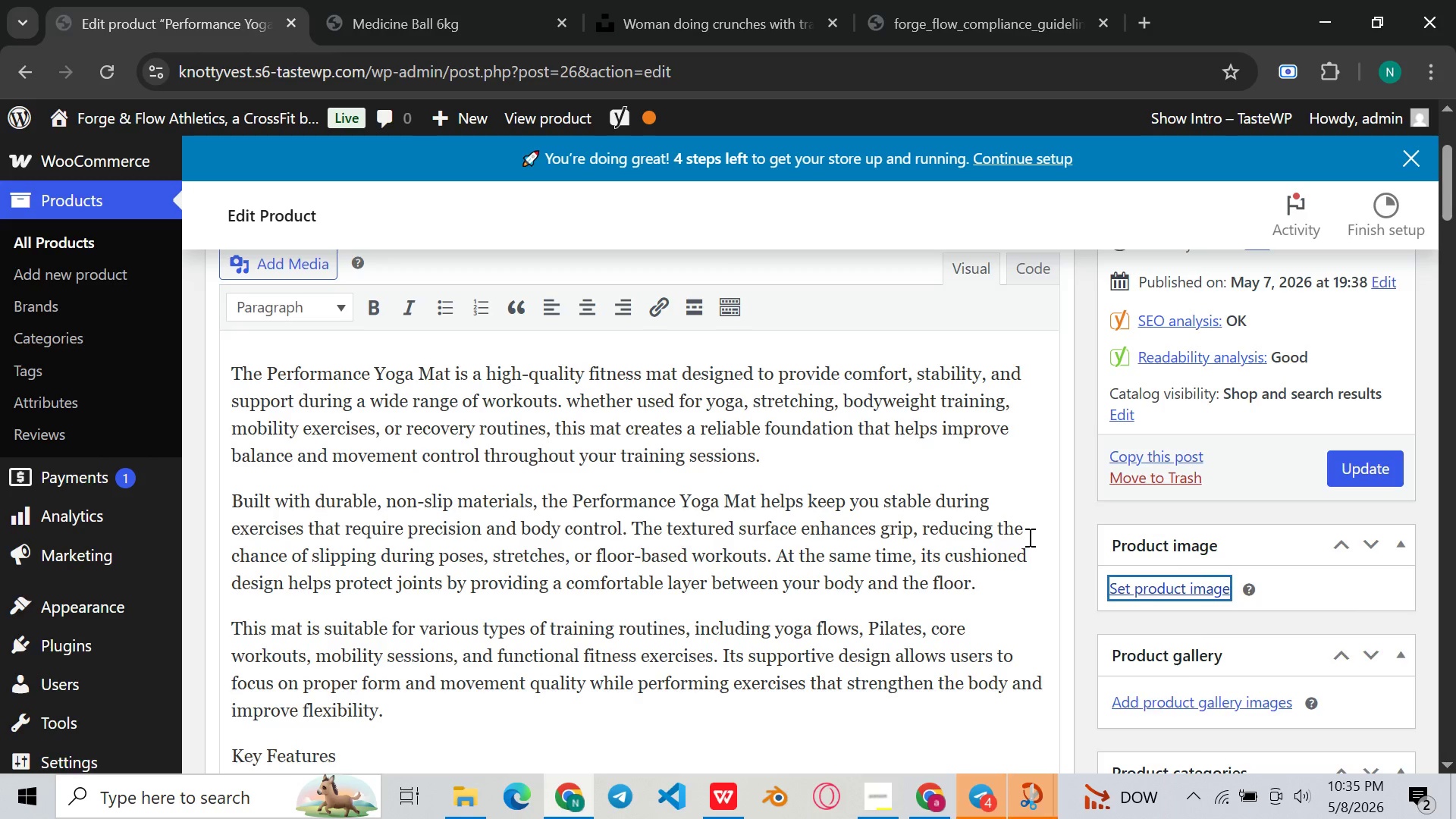 
scroll: coordinate [1185, 497], scroll_direction: down, amount: 5.0
 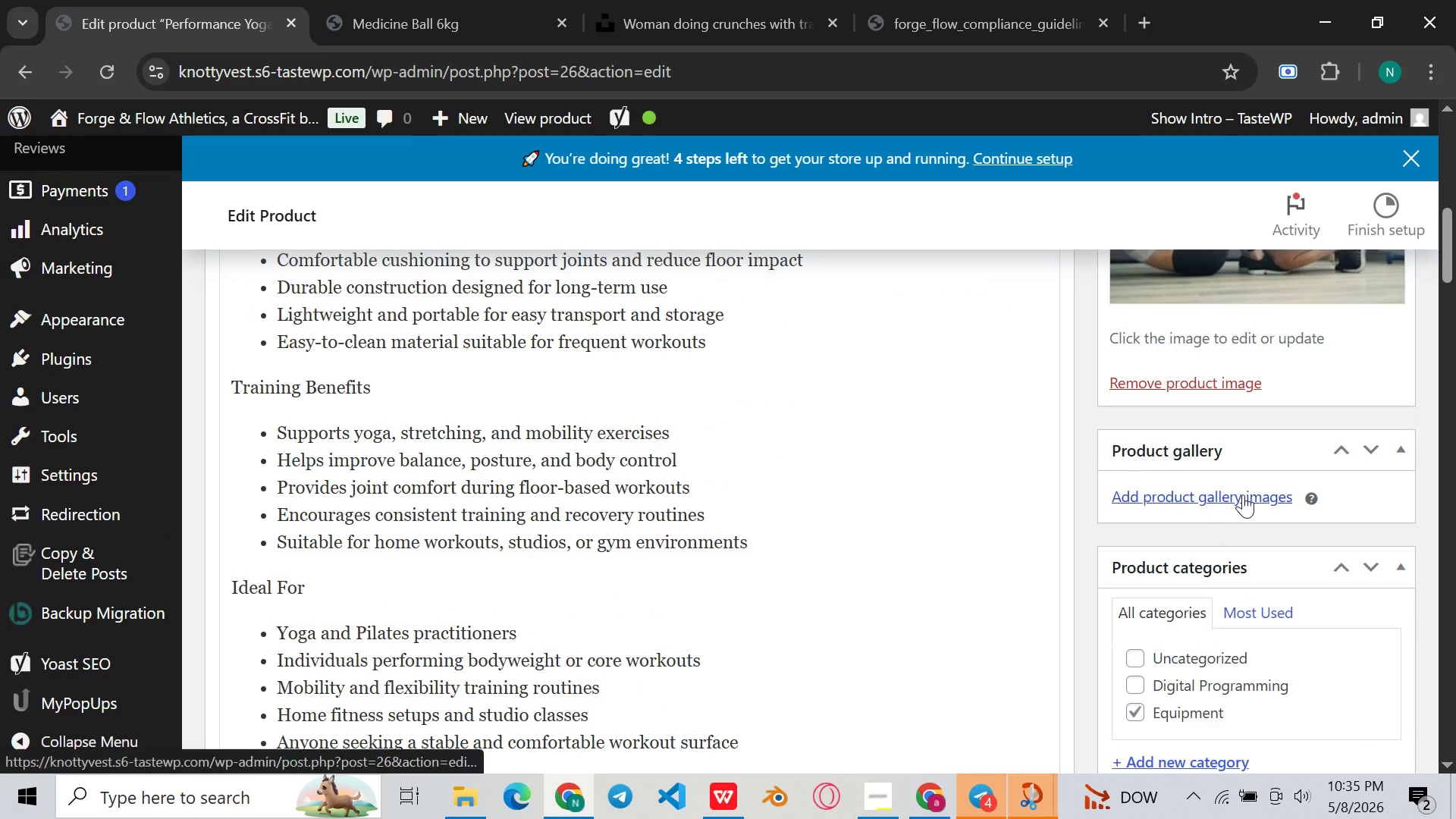 
left_click([1243, 494])
 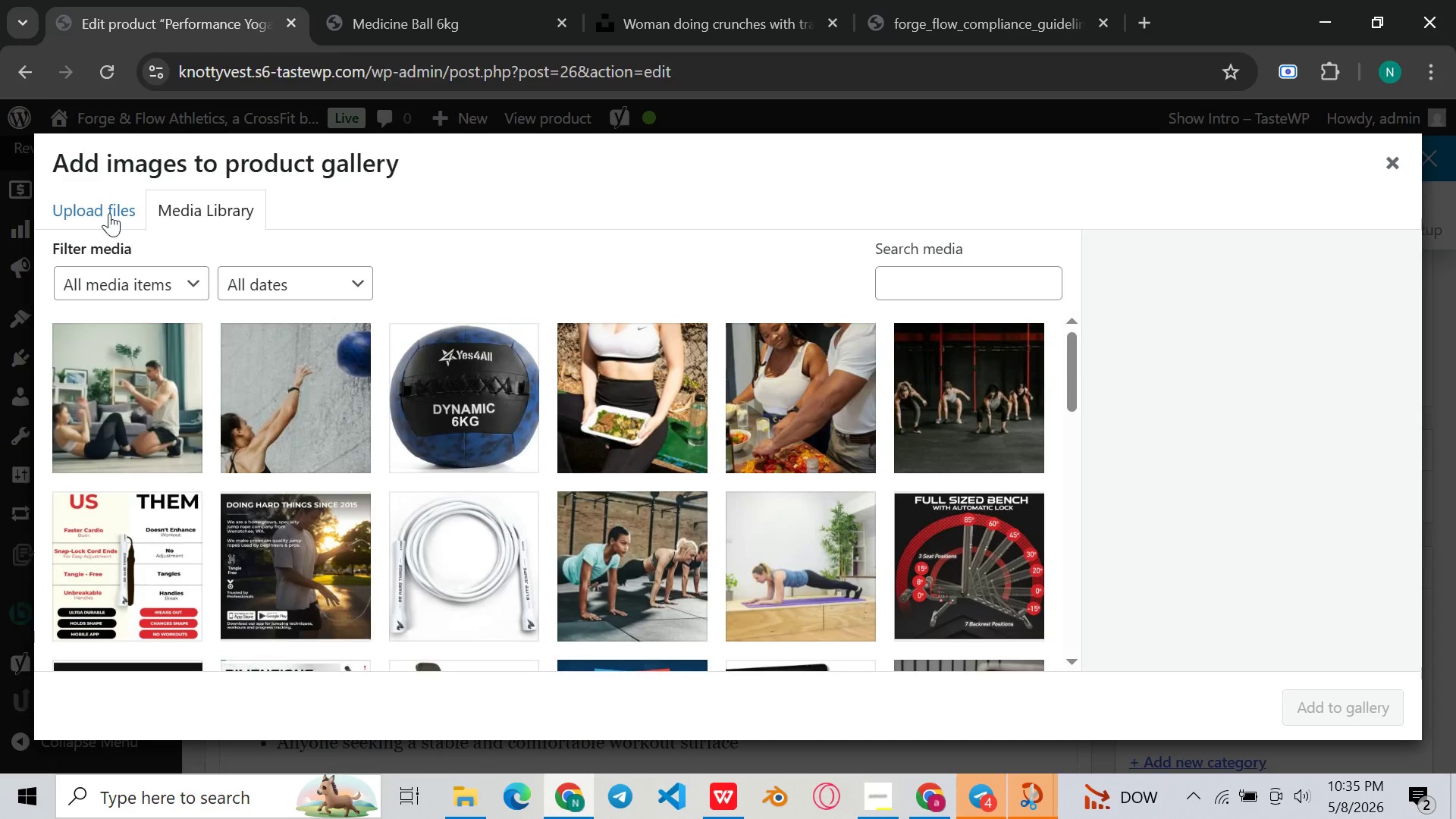 
left_click([109, 213])
 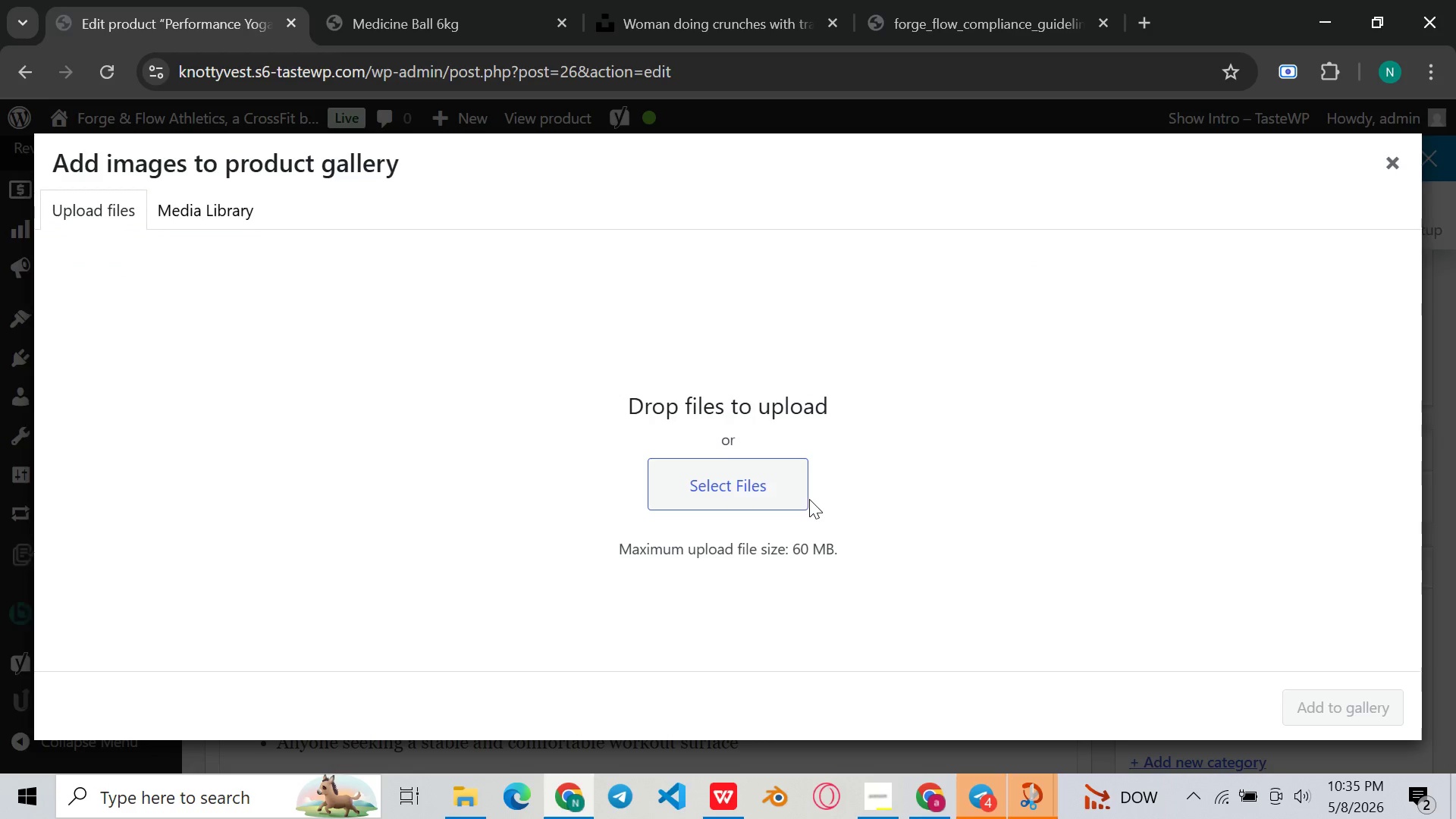 
double_click([792, 497])
 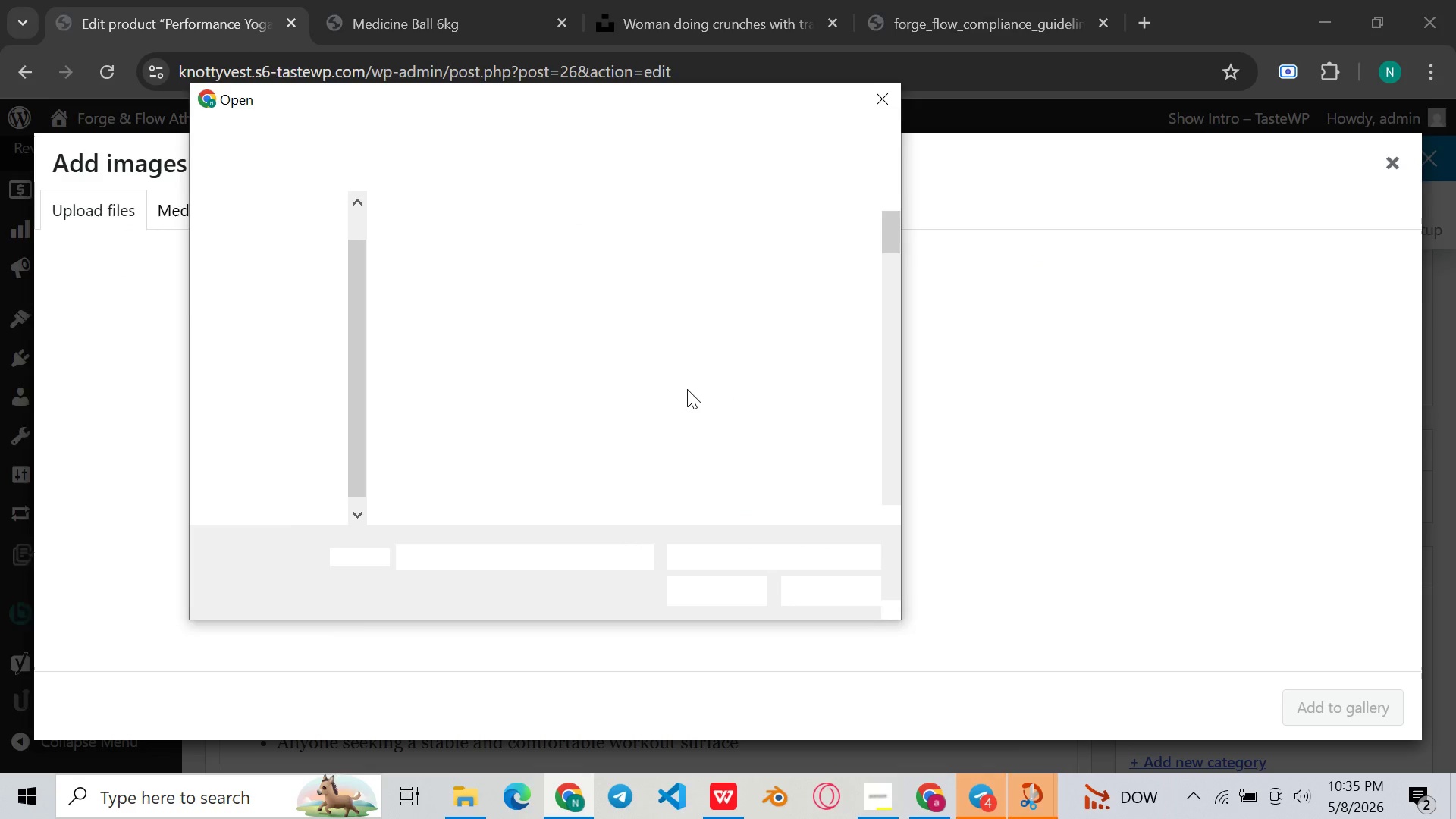 
scroll: coordinate [687, 388], scroll_direction: down, amount: 30.0
 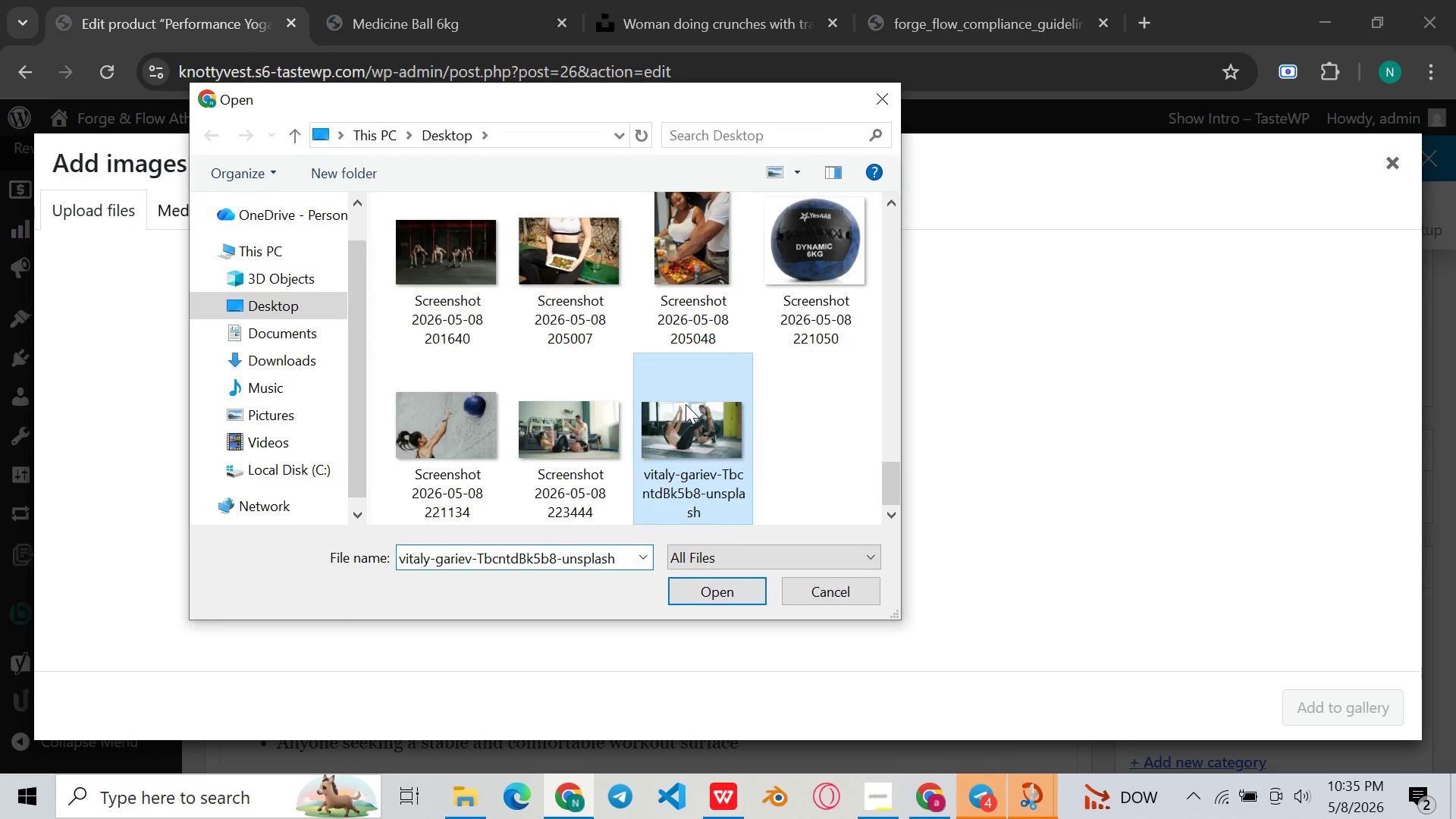 
double_click([686, 404])
 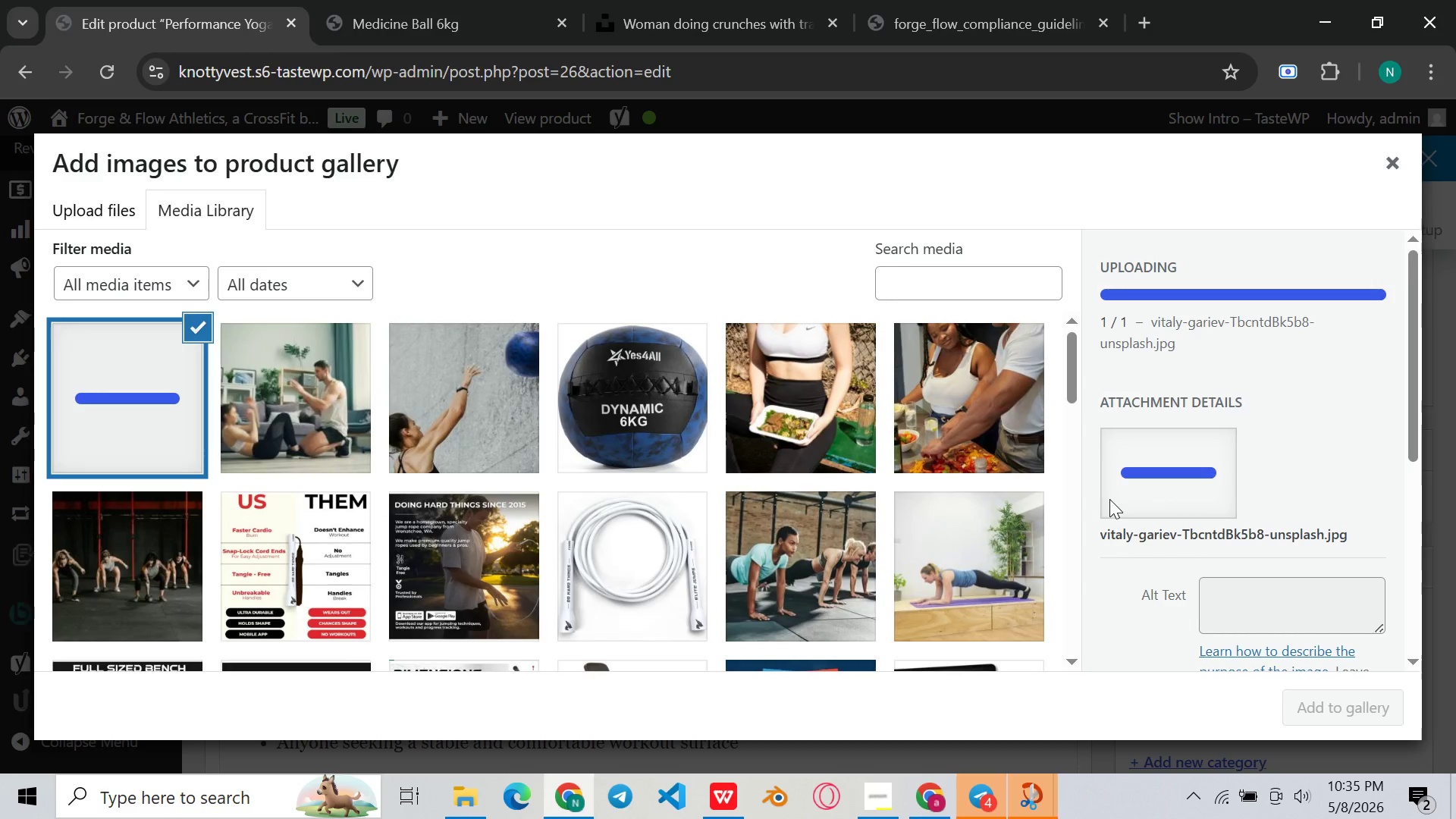 
scroll: coordinate [1097, 501], scroll_direction: down, amount: 6.0
 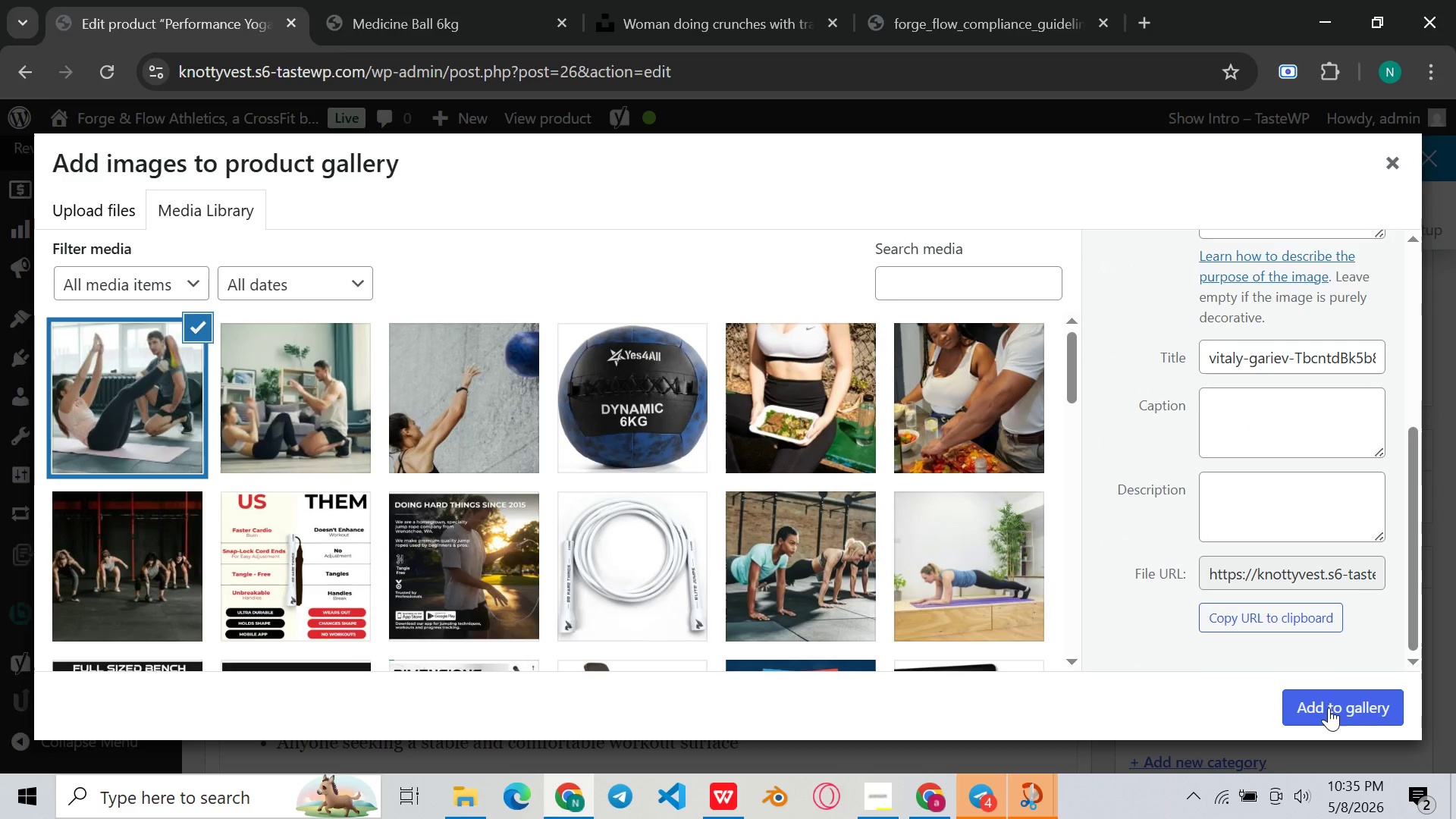 
left_click([1331, 711])
 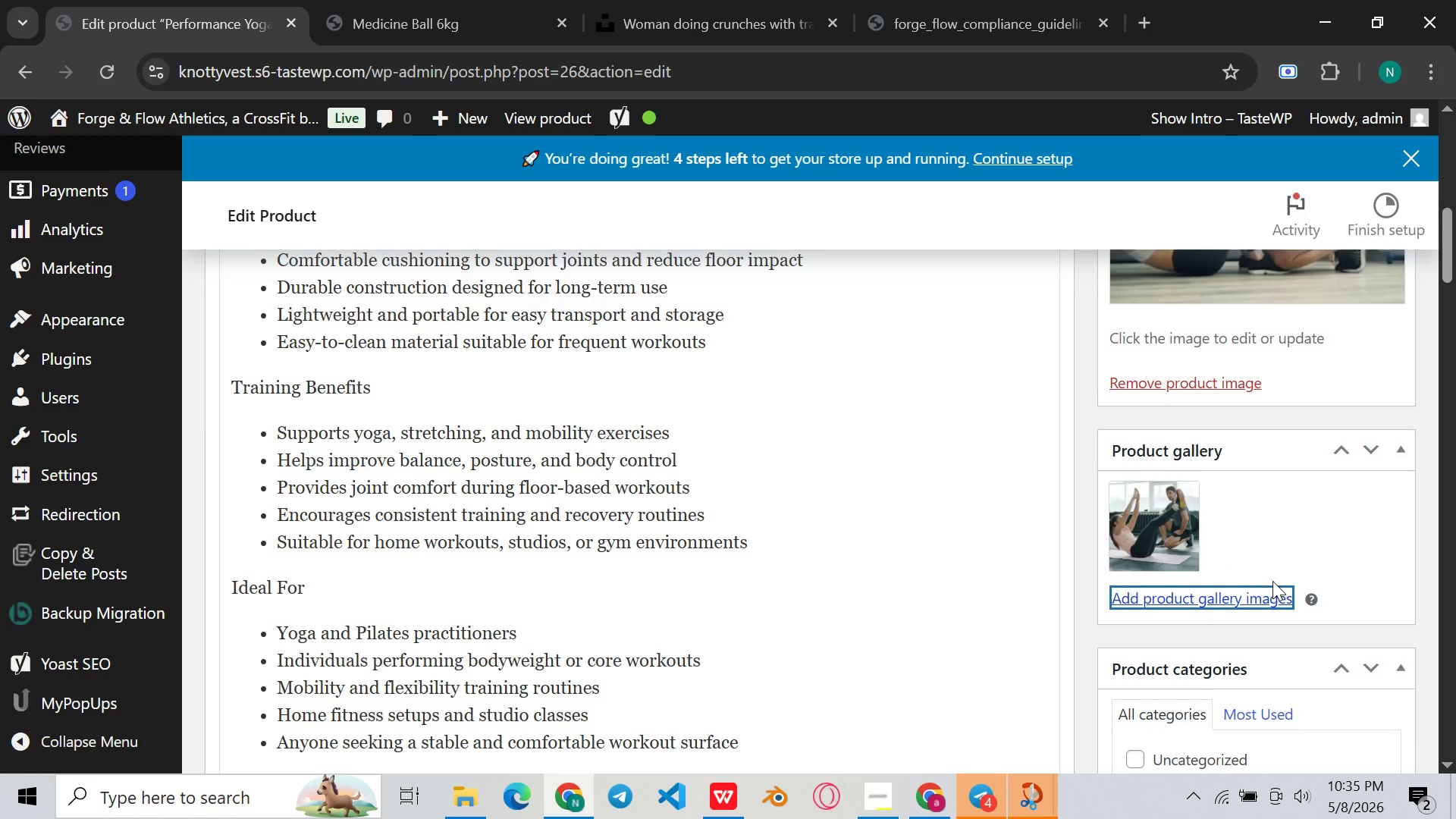 
scroll: coordinate [1272, 581], scroll_direction: up, amount: 3.0
 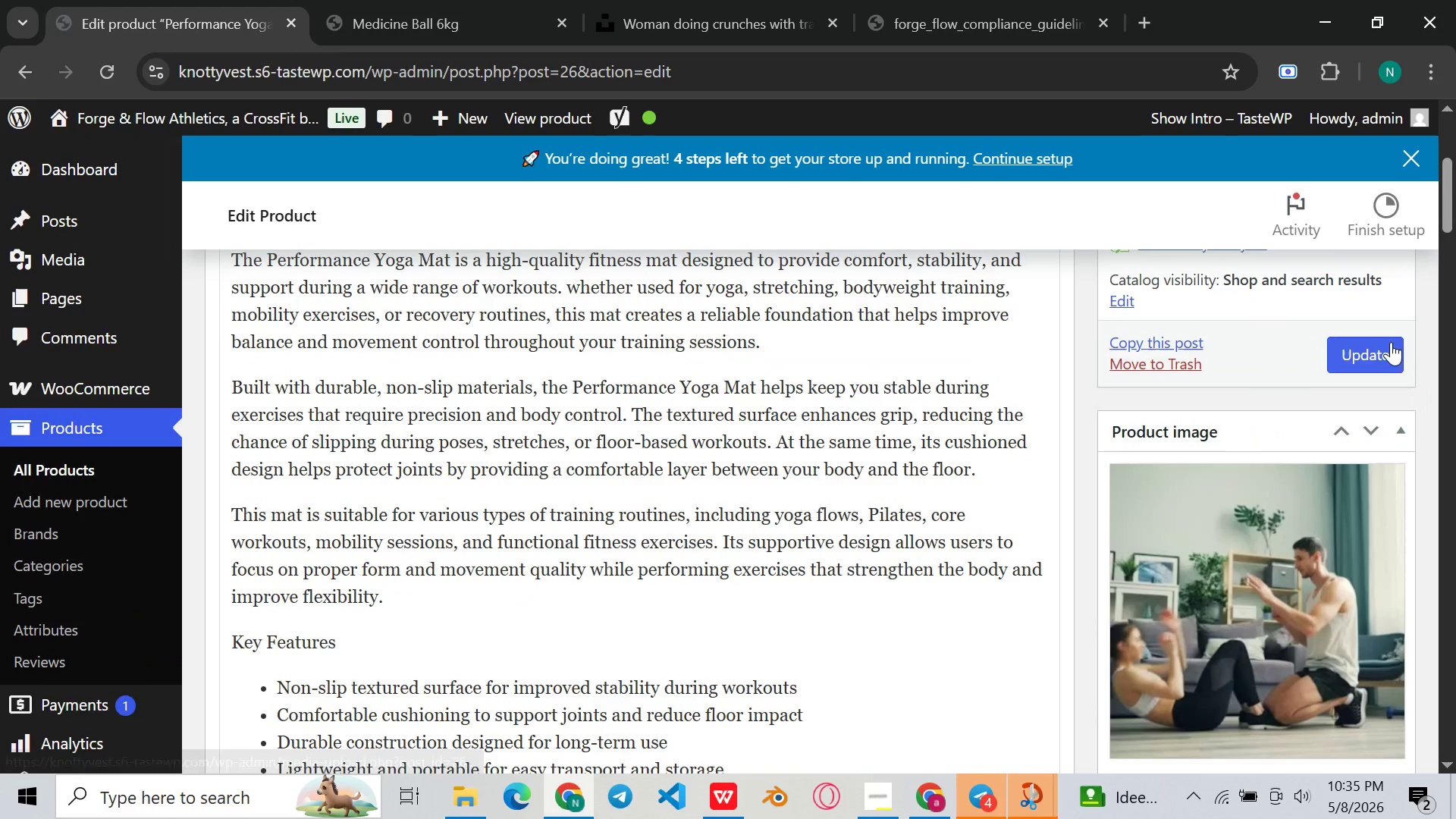 
left_click([1384, 346])
 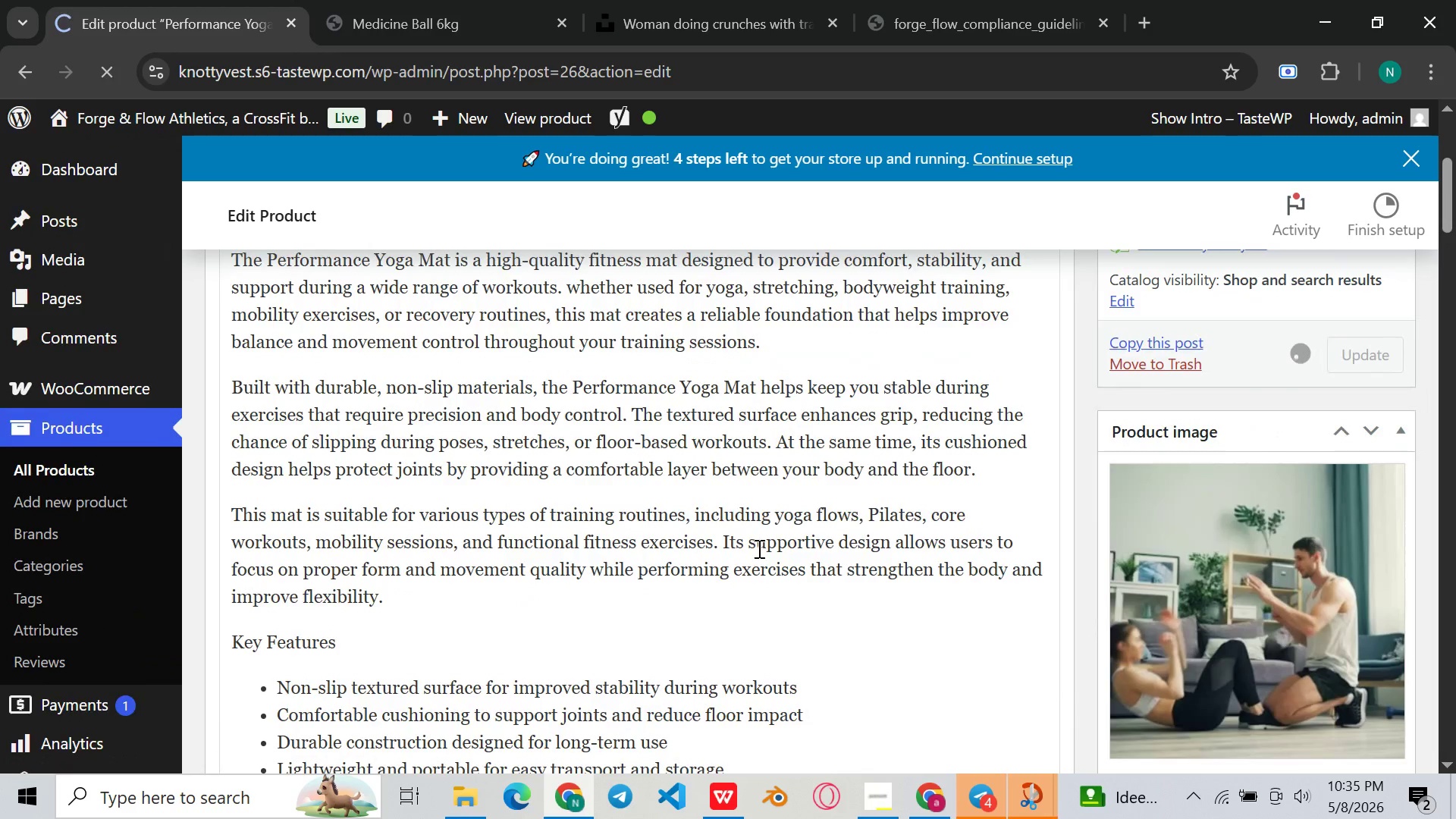 
scroll: coordinate [758, 548], scroll_direction: up, amount: 4.0
 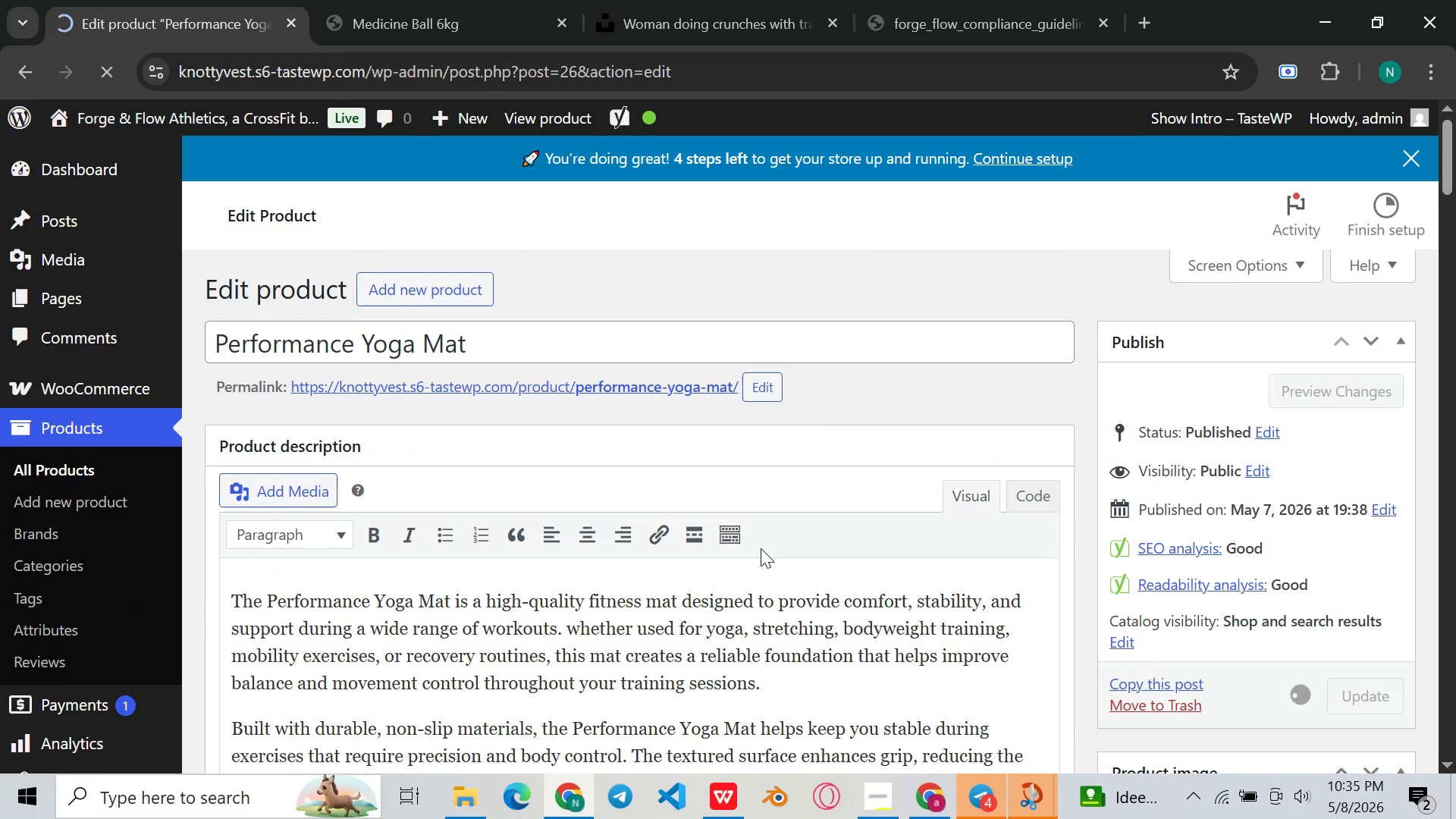 
scroll: coordinate [761, 548], scroll_direction: down, amount: 2.0
 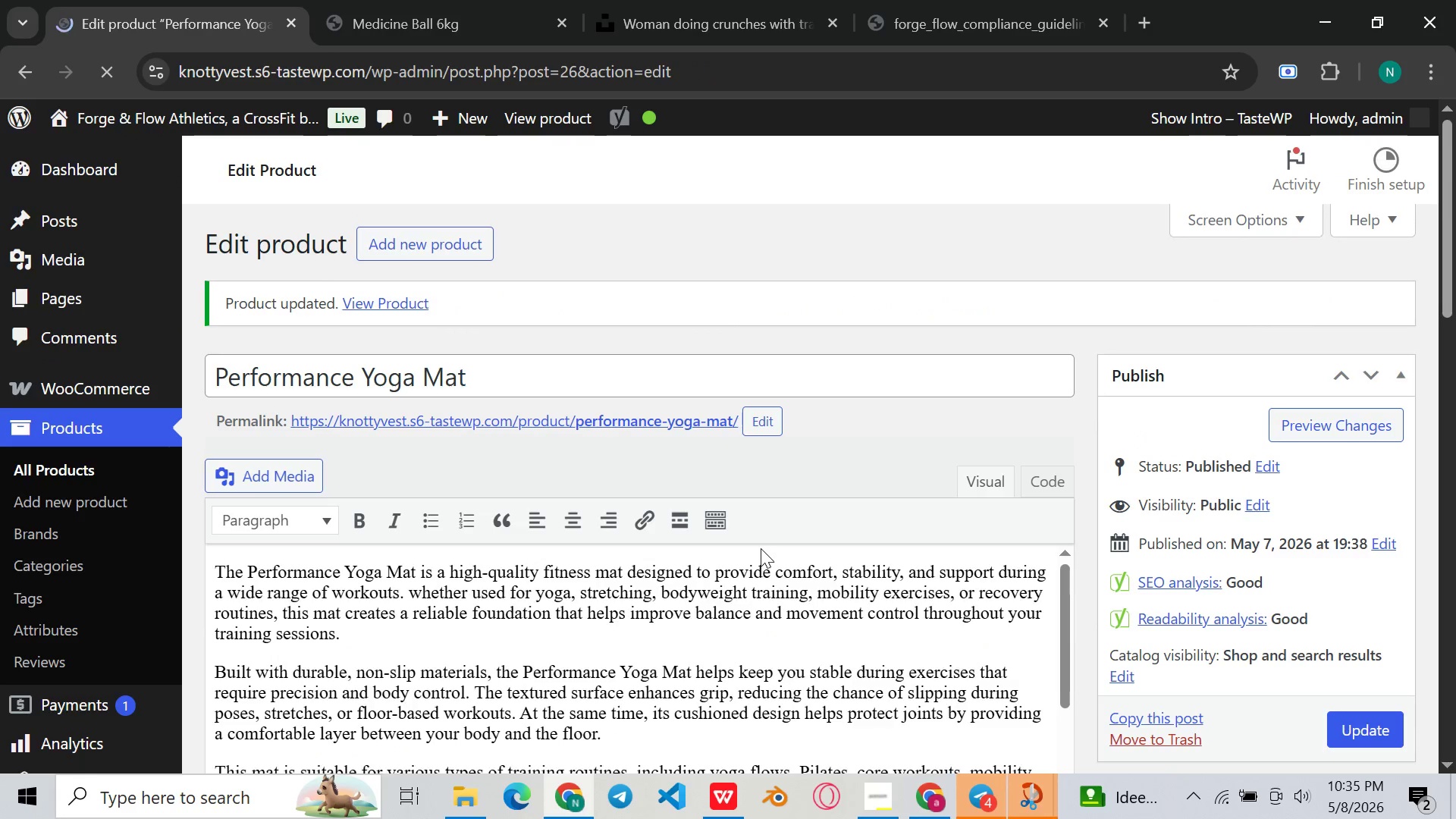 
wait(5.64)
 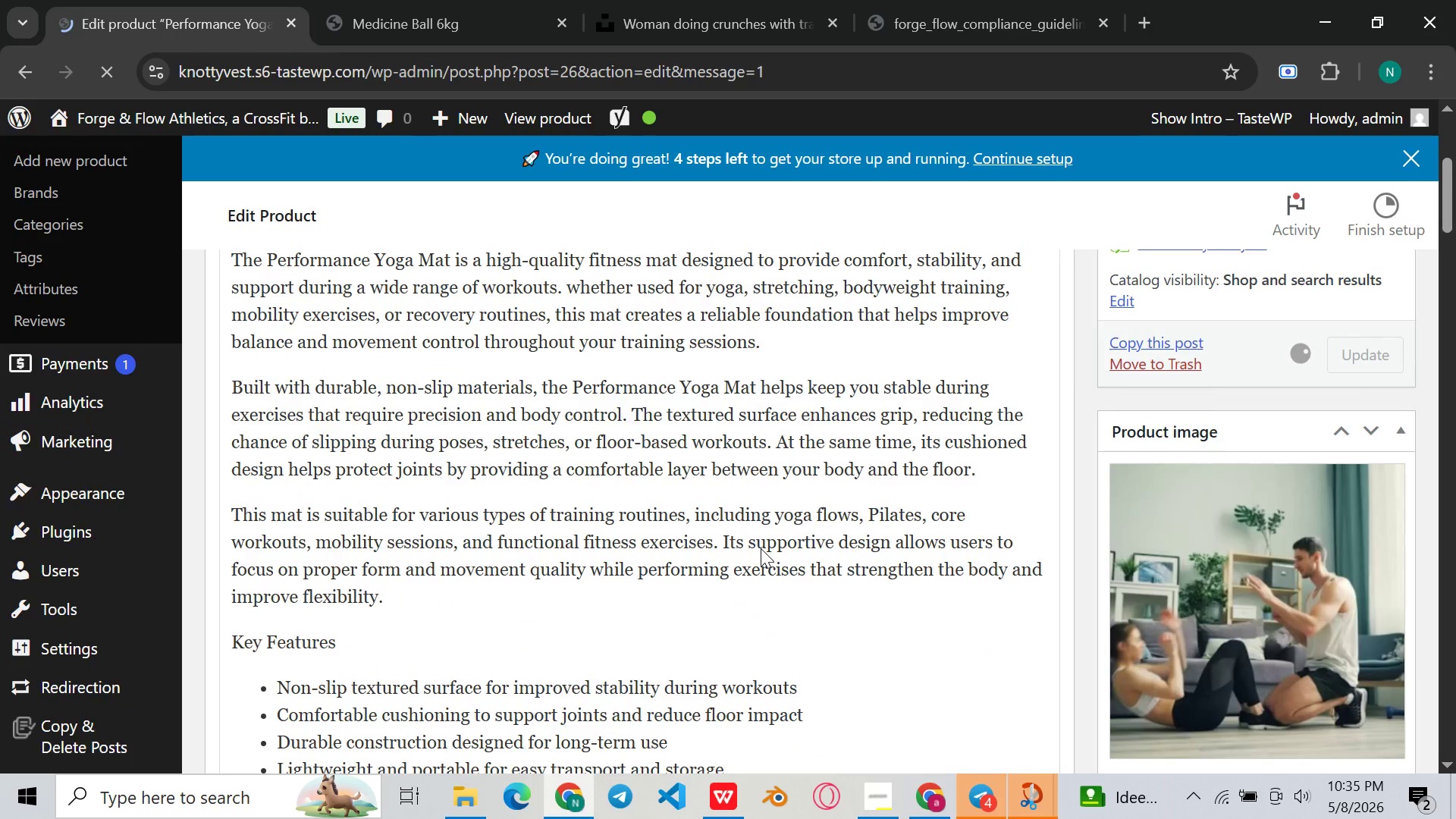 
scroll: coordinate [842, 527], scroll_direction: down, amount: 5.0
 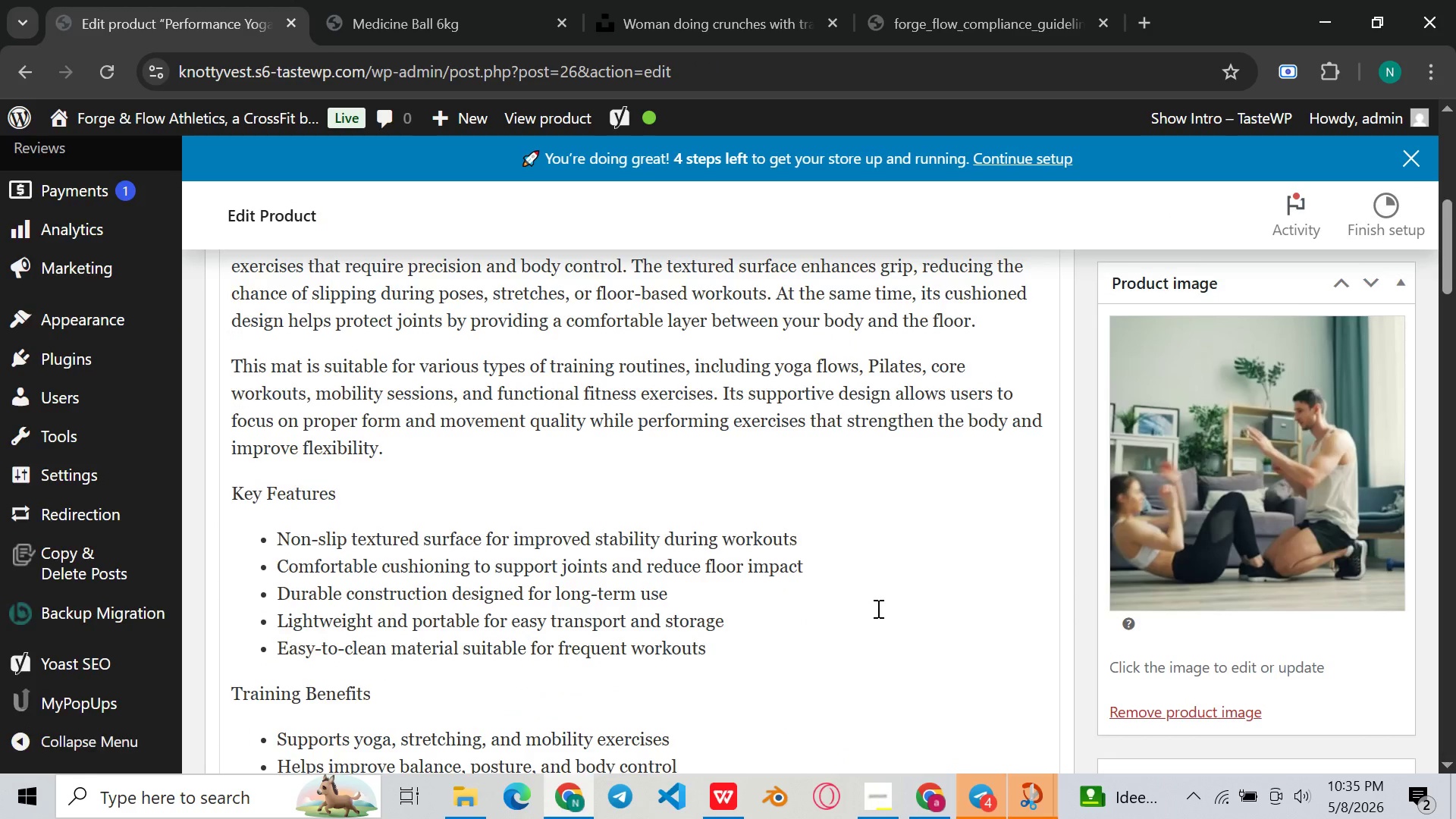 
scroll: coordinate [865, 513], scroll_direction: up, amount: 8.0
 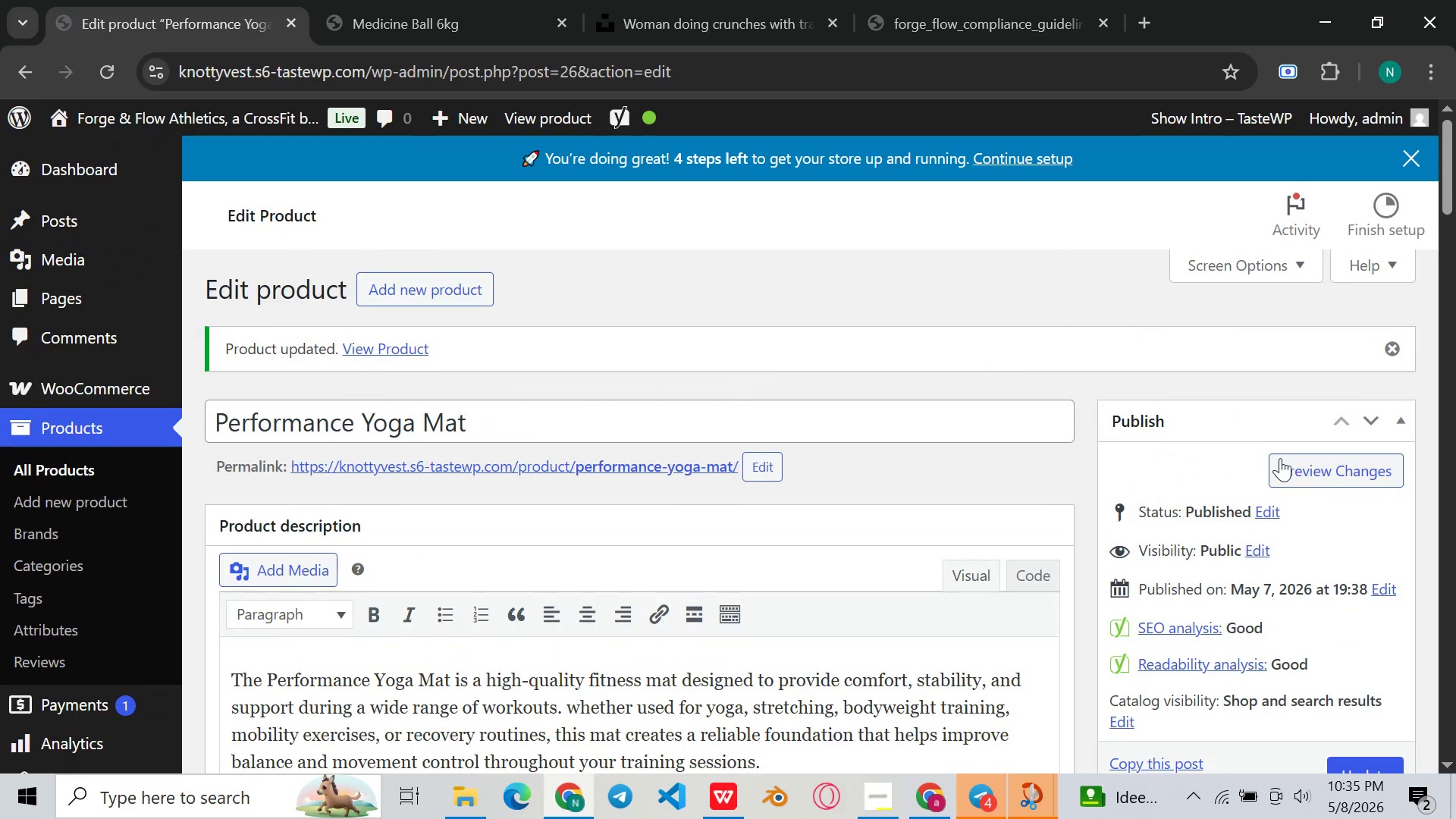 
left_click([1303, 472])
 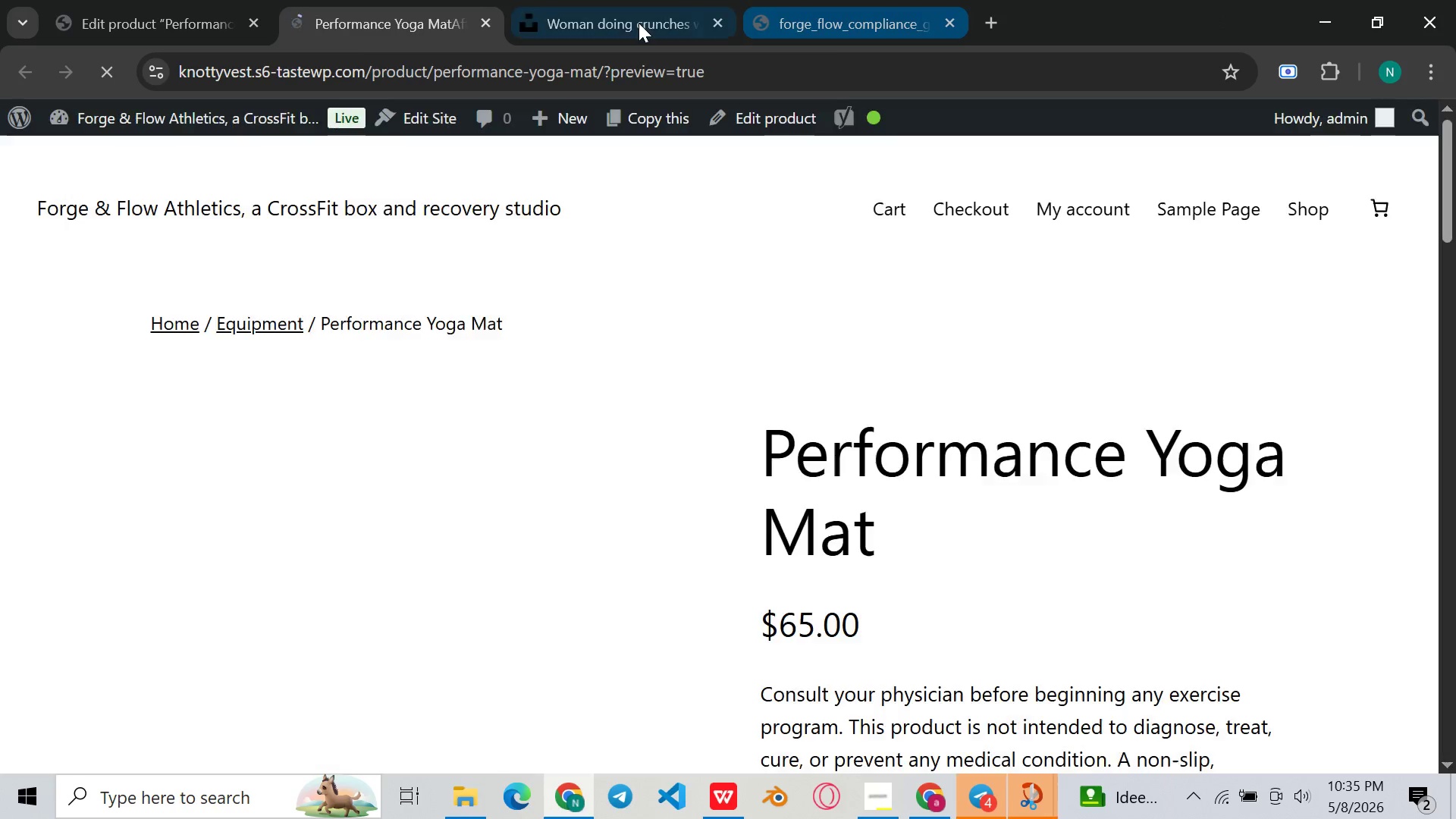 
scroll: coordinate [1159, 360], scroll_direction: down, amount: 3.0
 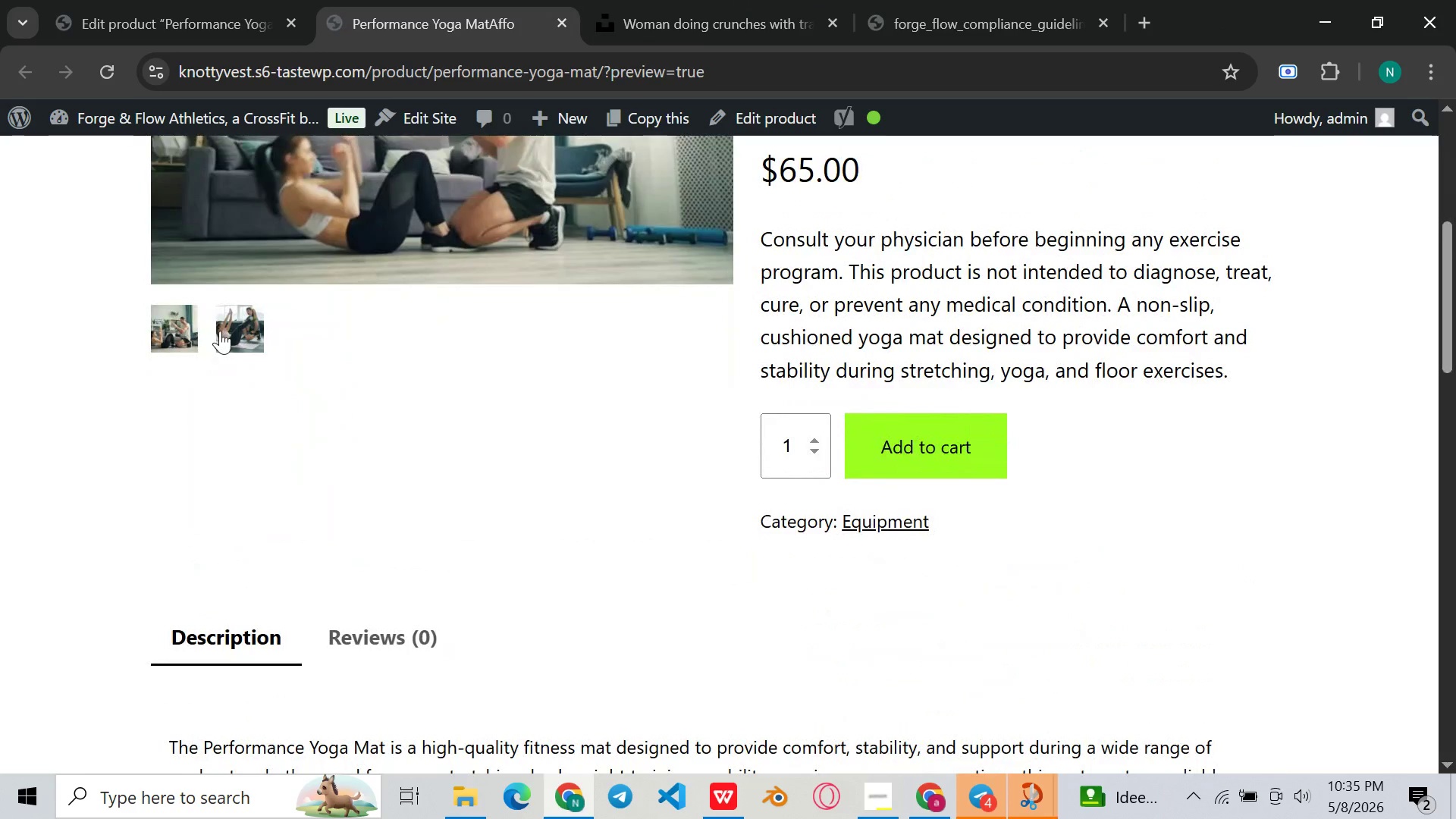 
left_click([221, 325])
 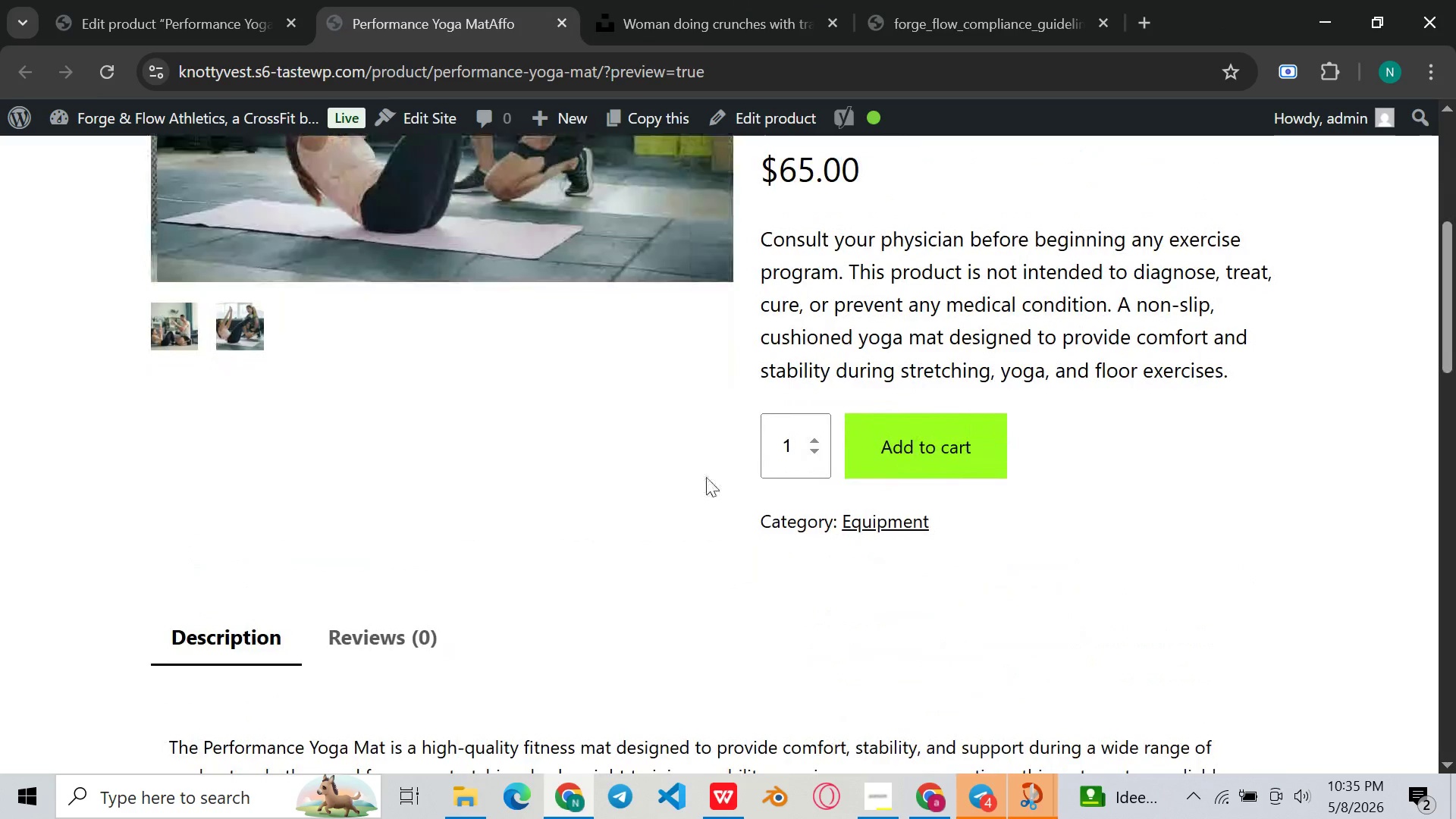 
scroll: coordinate [706, 477], scroll_direction: up, amount: 2.0
 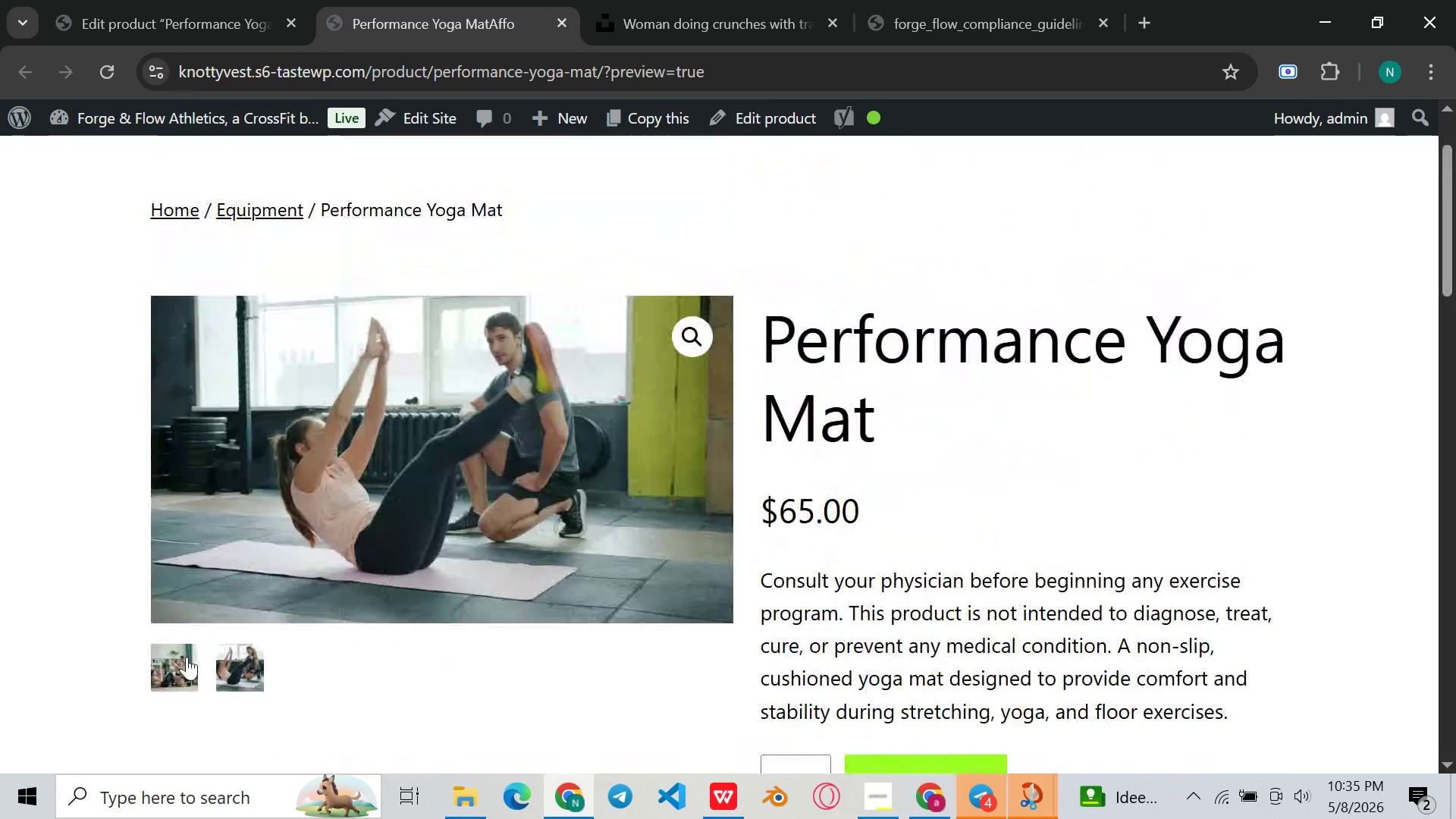 
left_click([187, 657])
 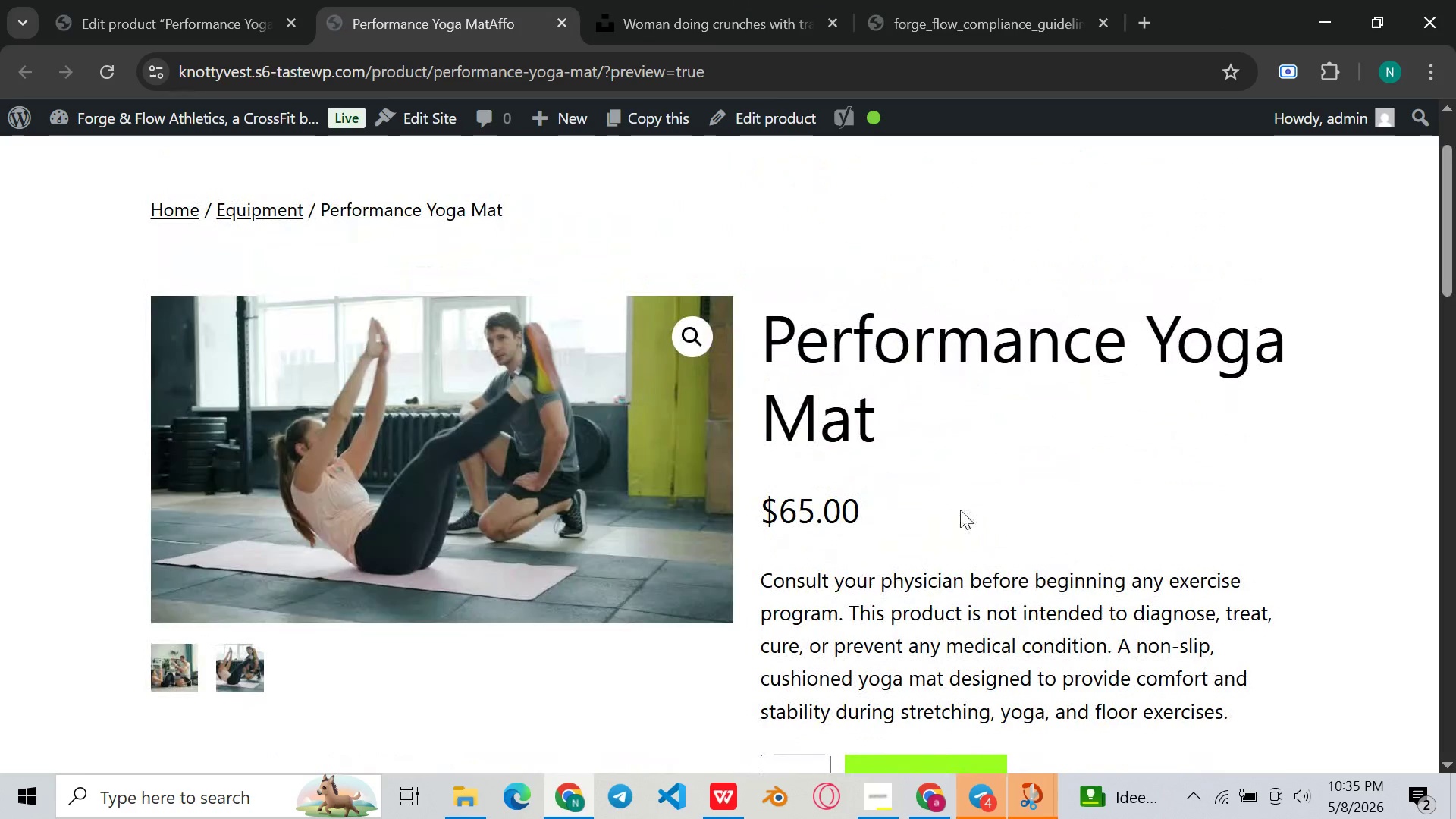 
scroll: coordinate [961, 508], scroll_direction: up, amount: 4.0
 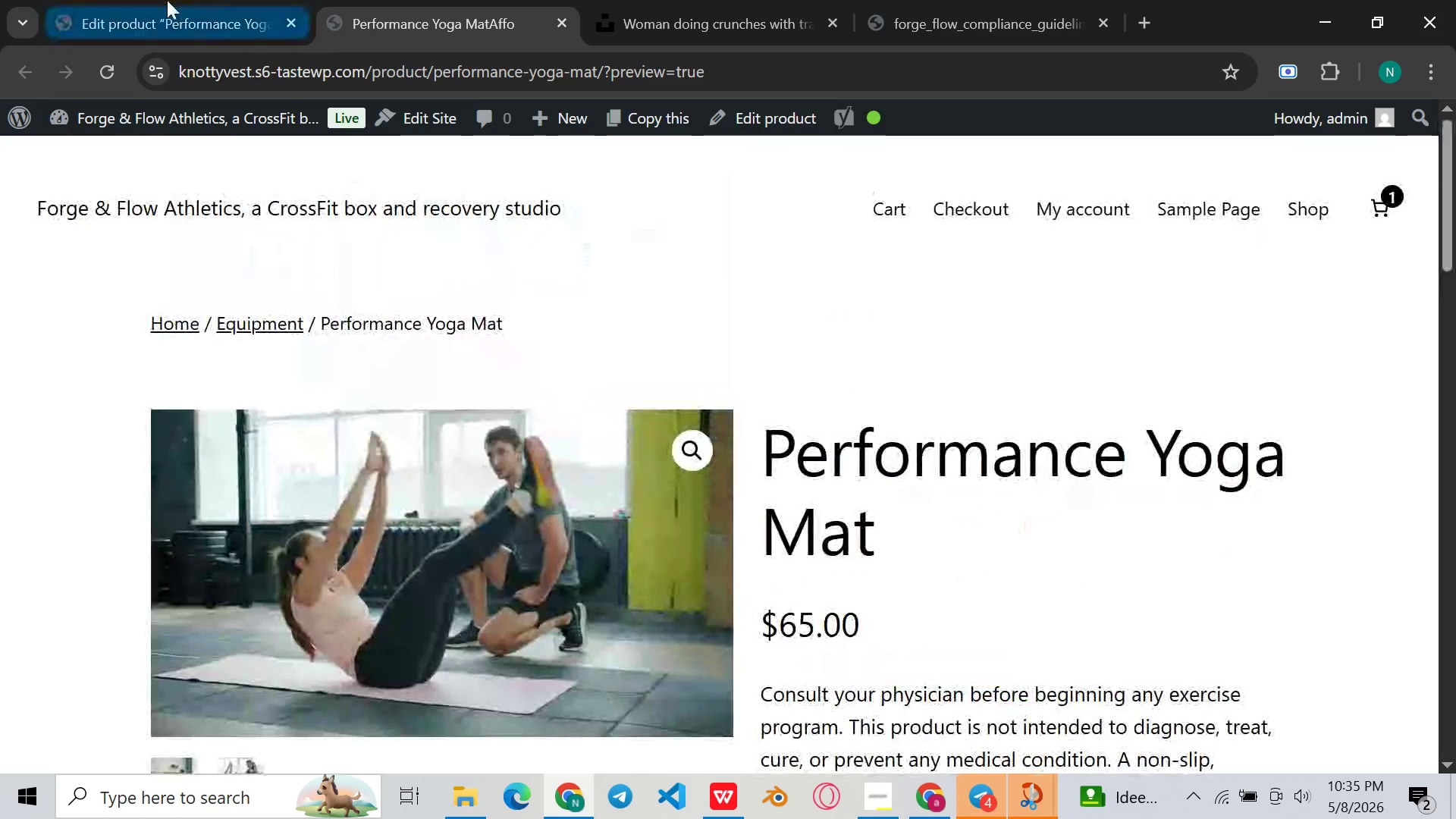 
left_click([167, 0])
 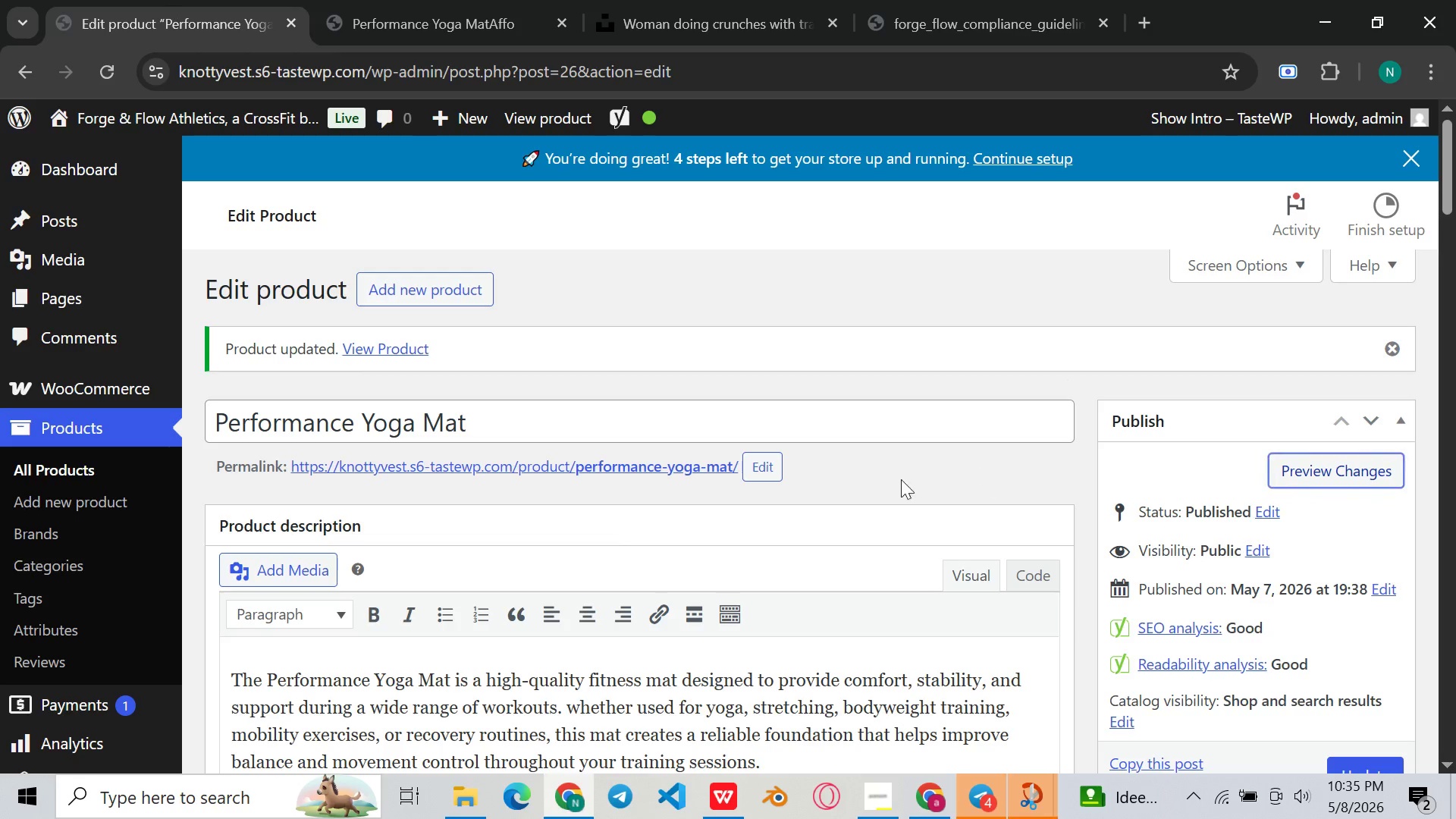 
wait(6.69)
 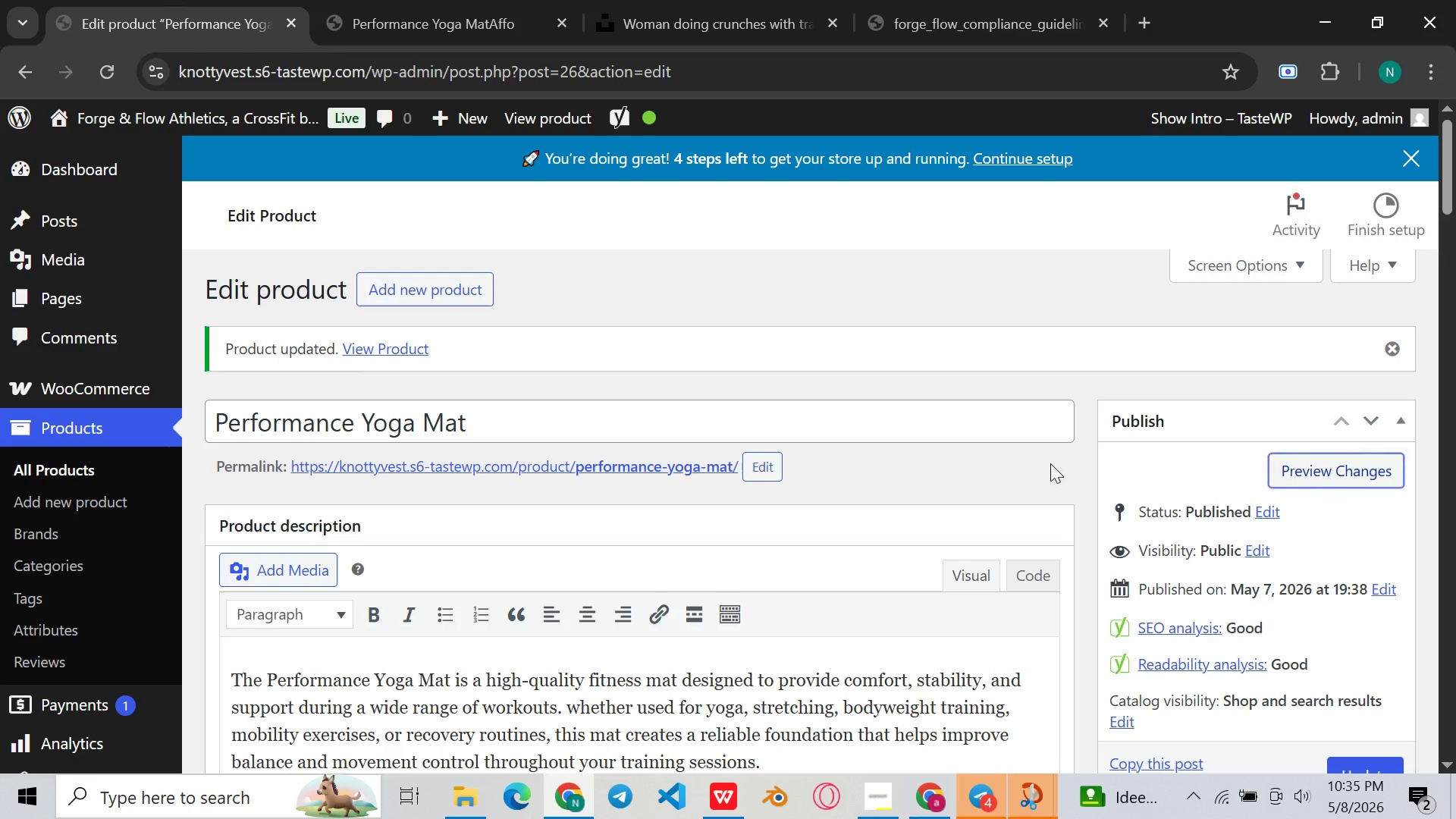 
left_click([875, 809])